 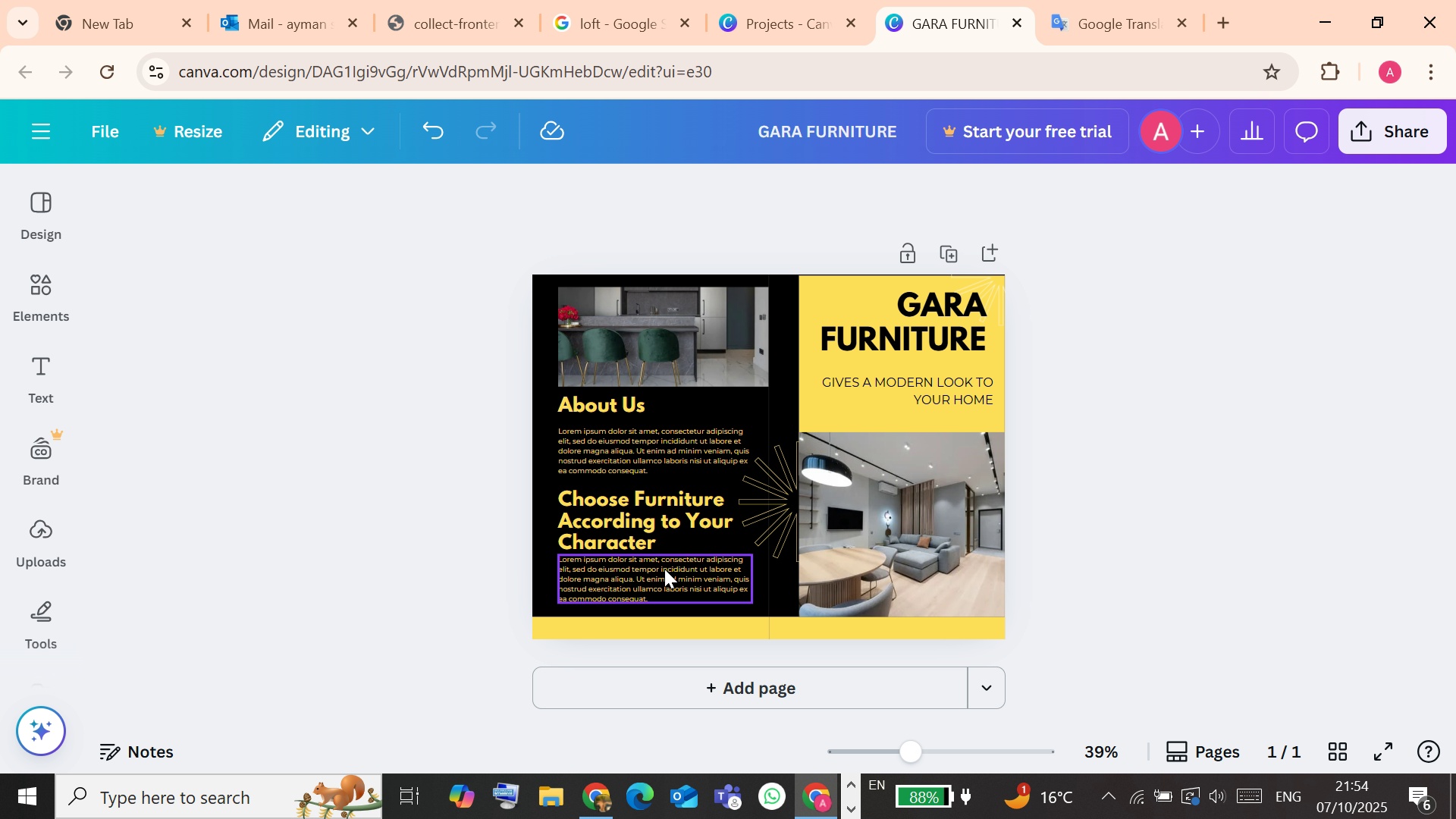 
left_click([653, 594])
 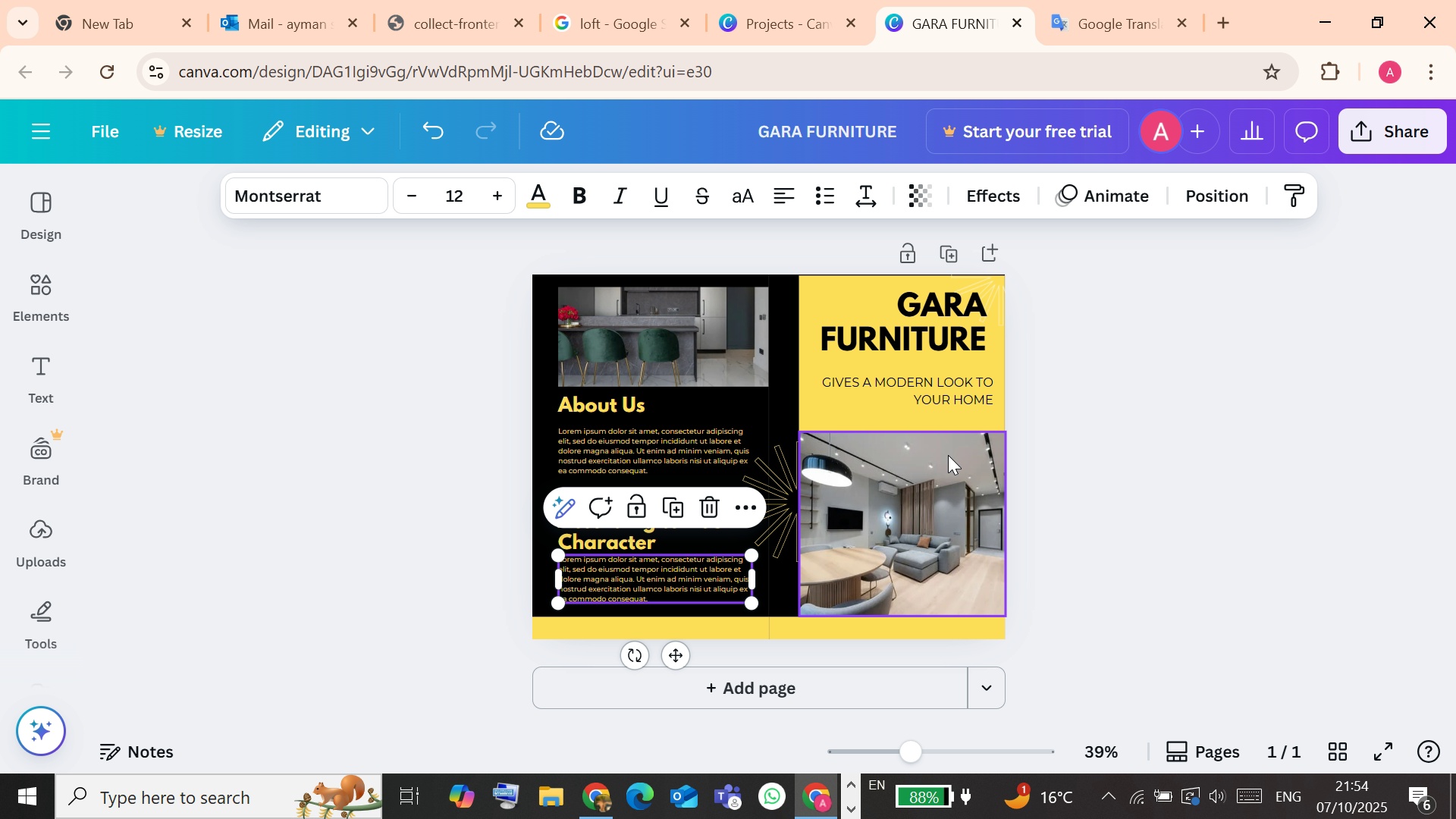 
wait(6.11)
 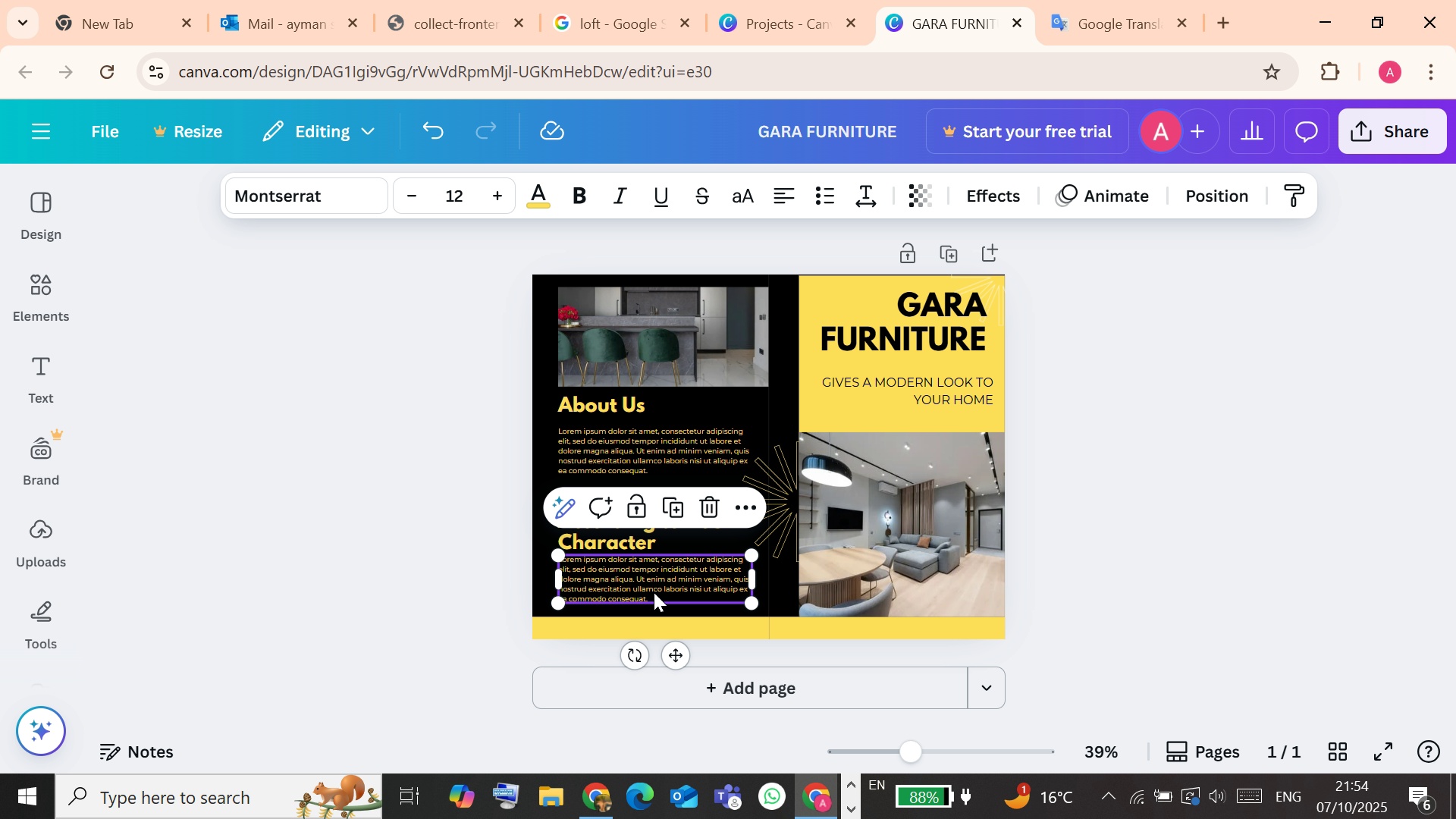 
left_click([855, 422])
 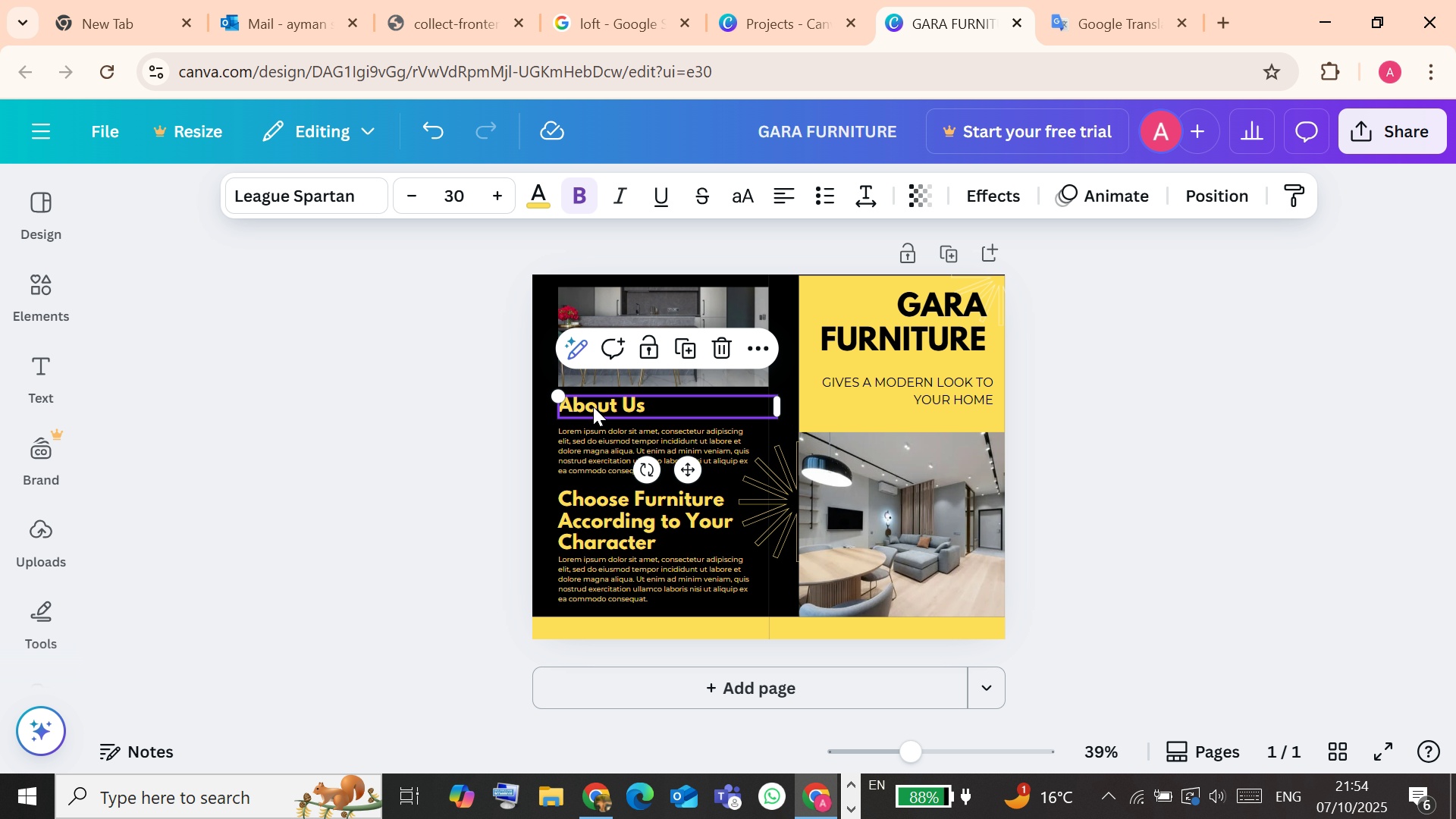 
left_click([593, 406])
 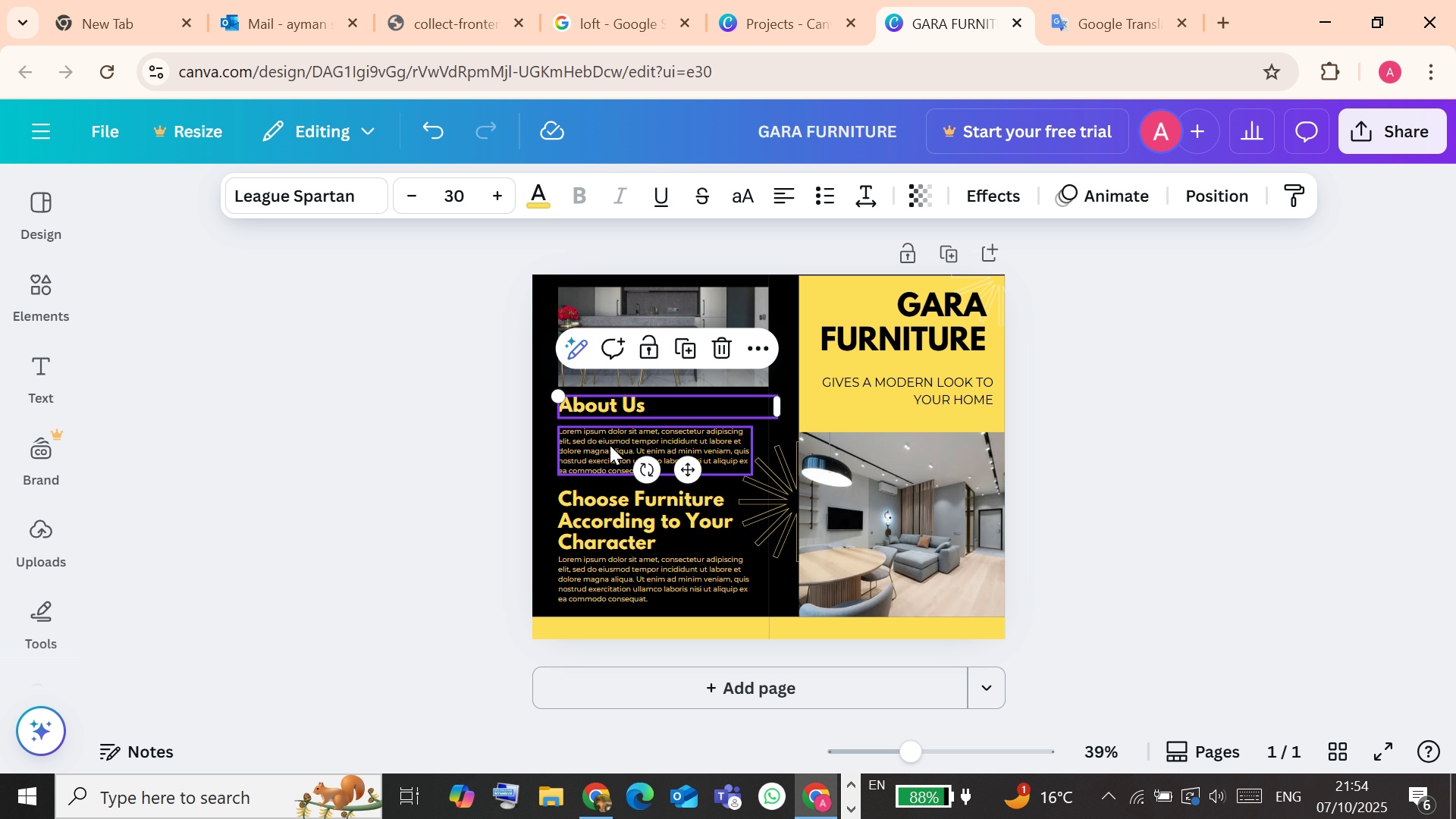 
left_click([610, 445])
 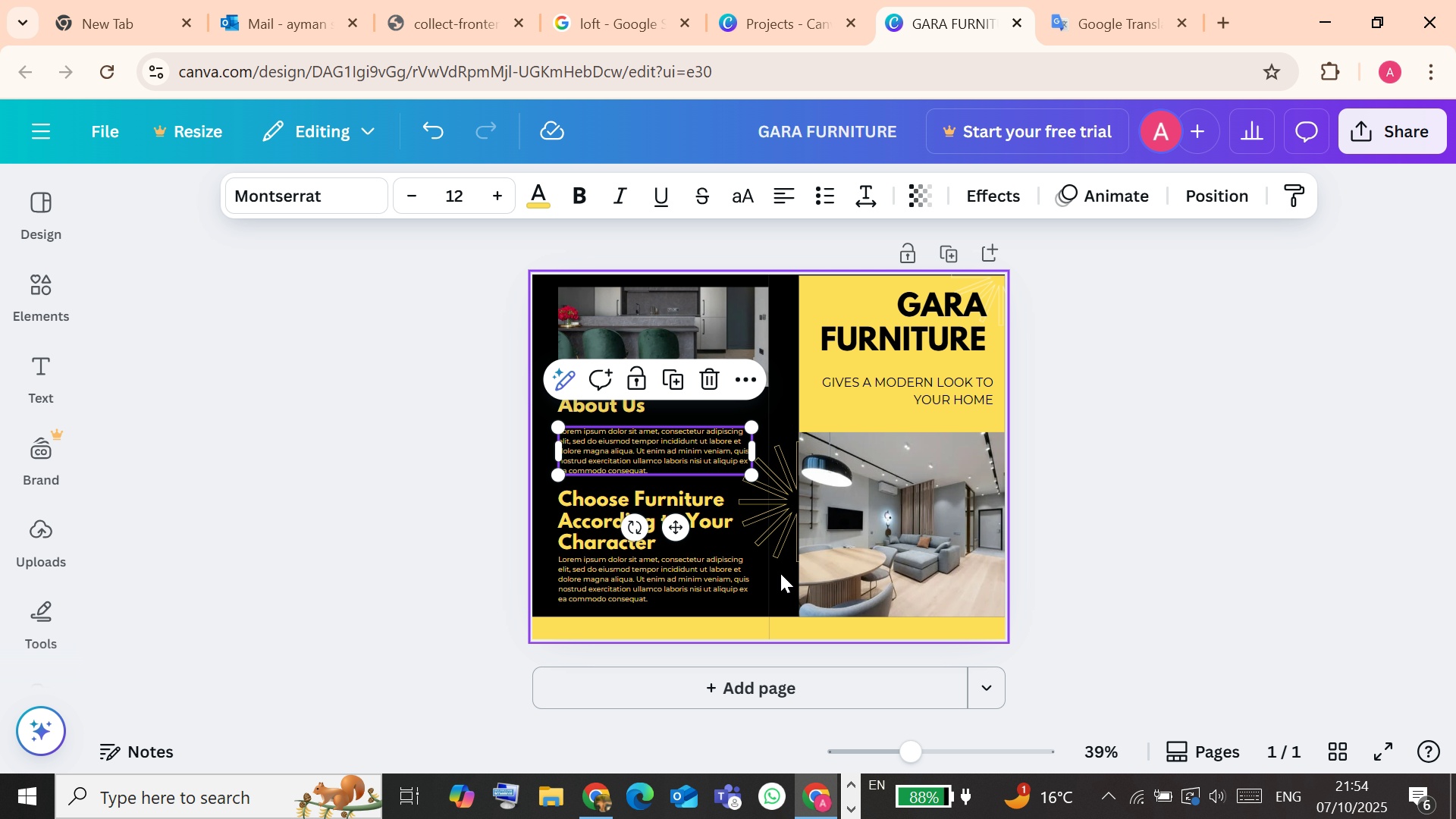 
left_click([776, 591])
 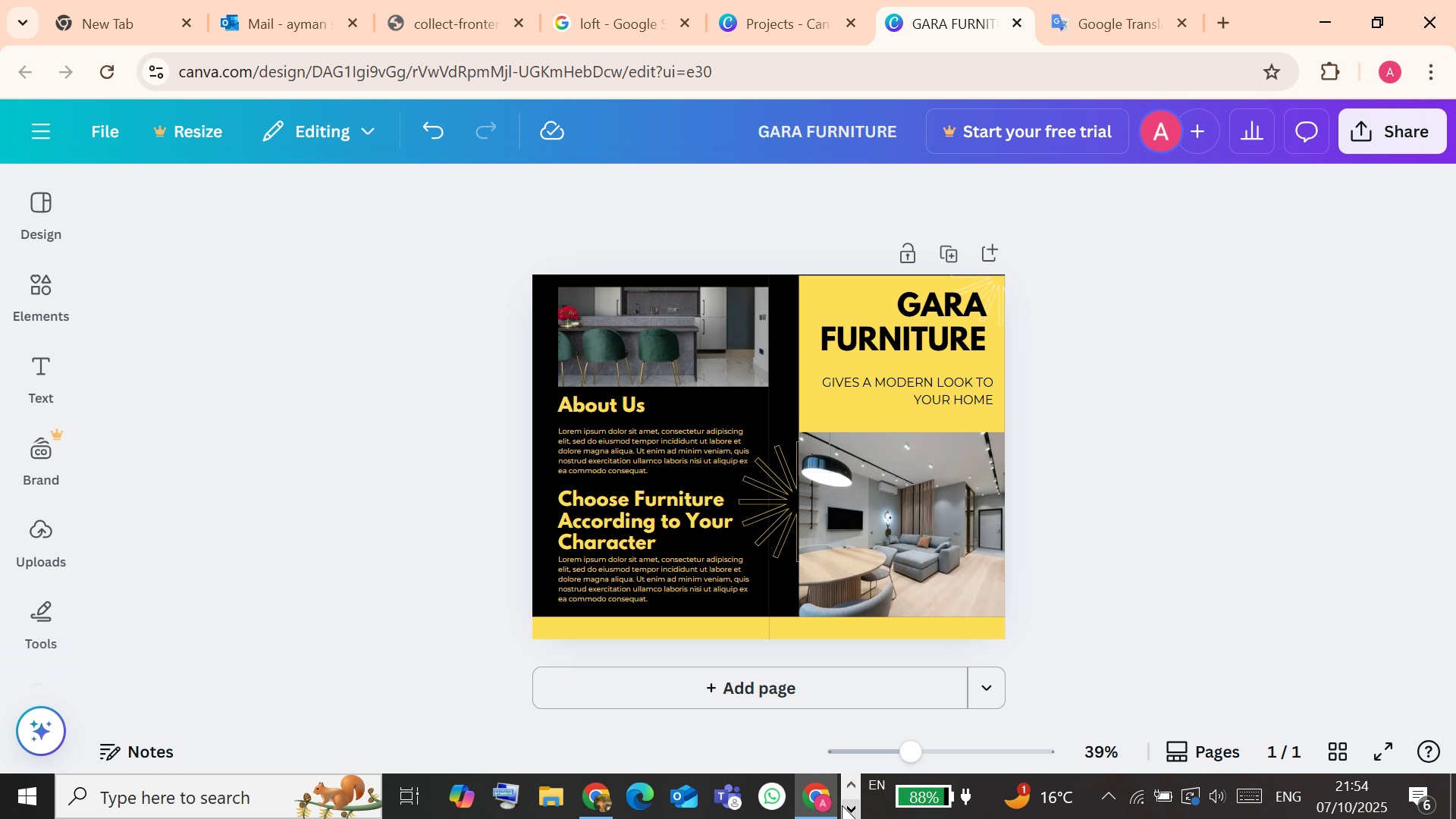 
left_click([849, 818])
 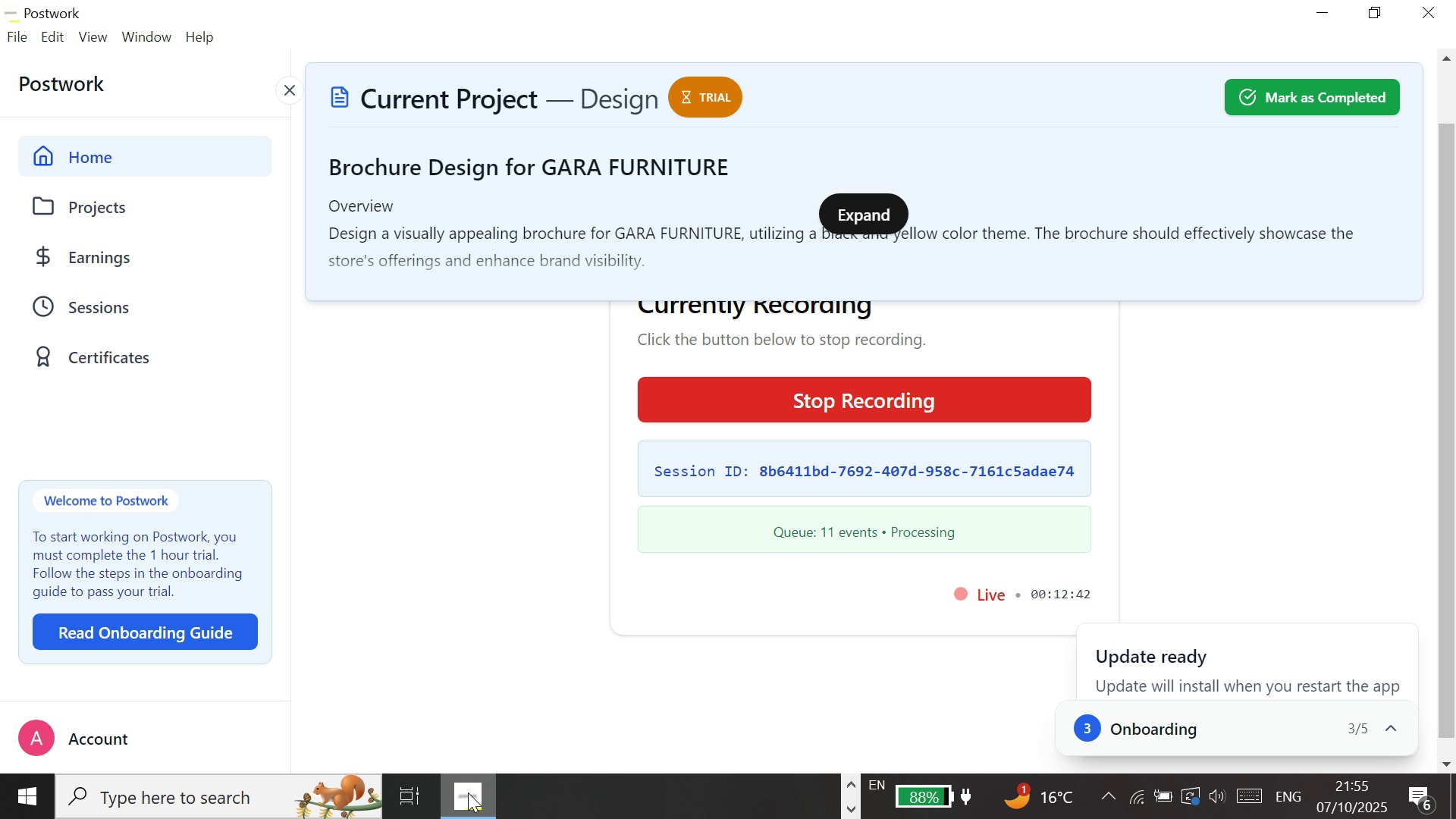 
wait(9.83)
 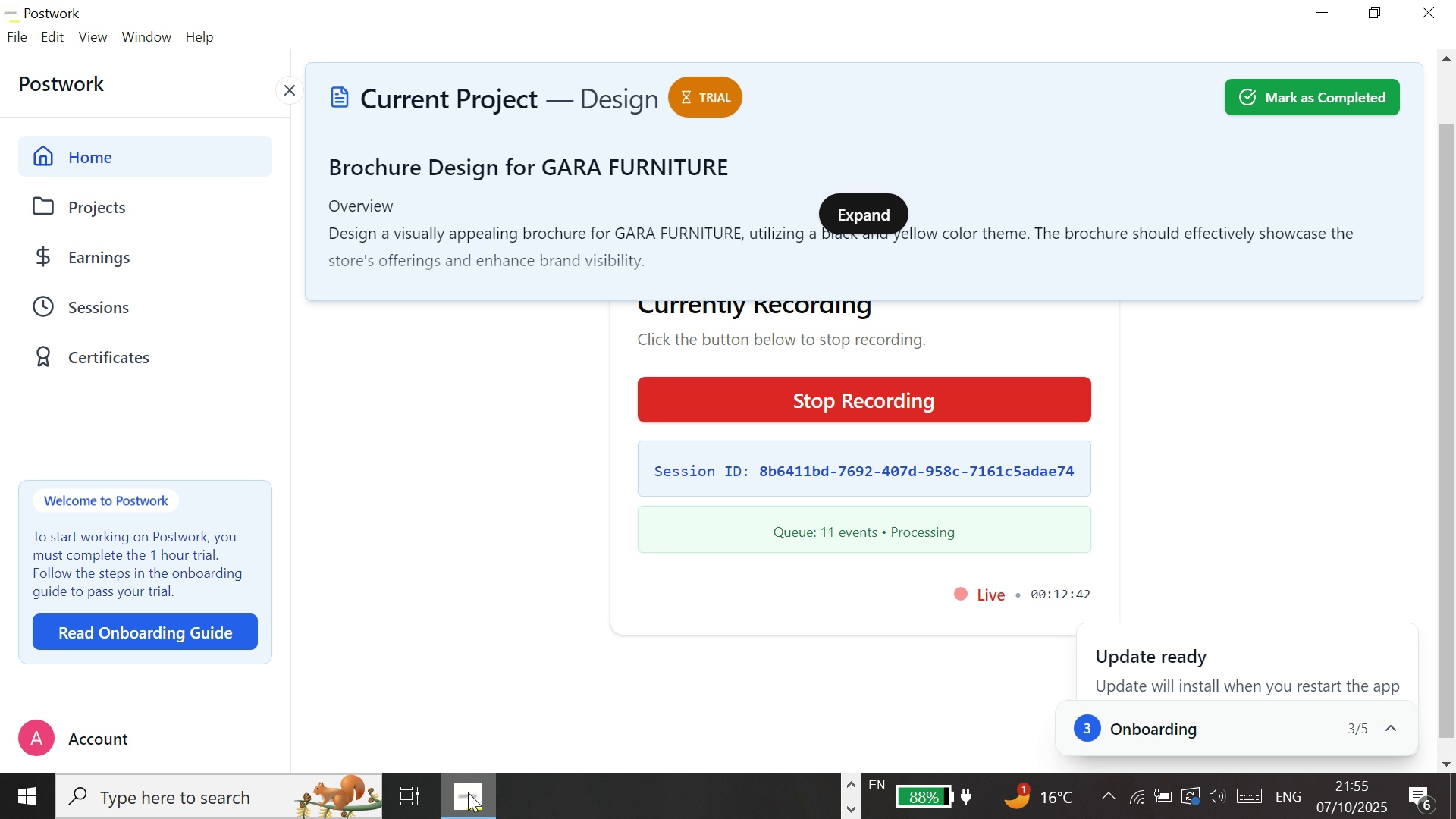 
left_click([847, 782])
 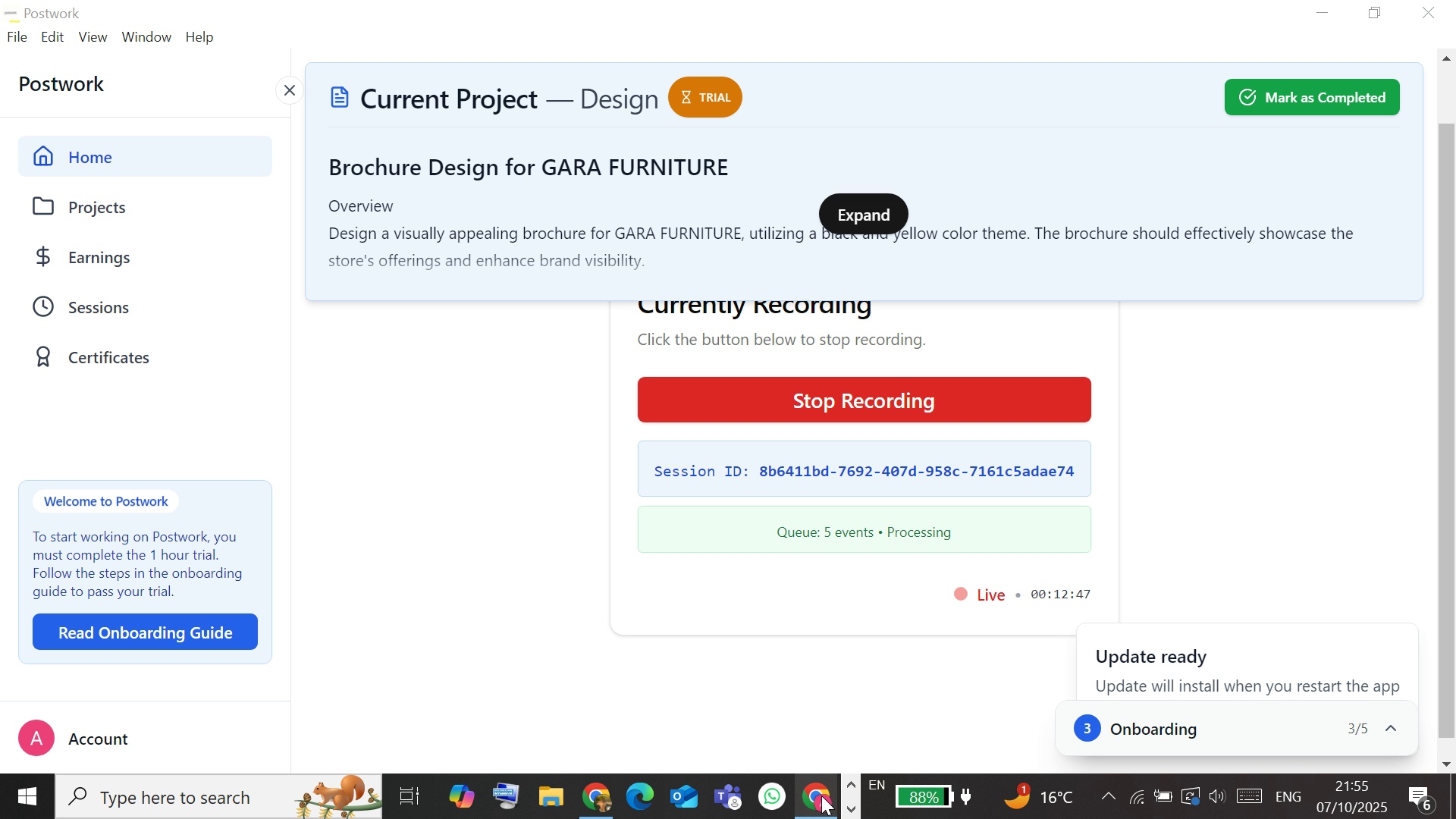 
left_click([821, 795])
 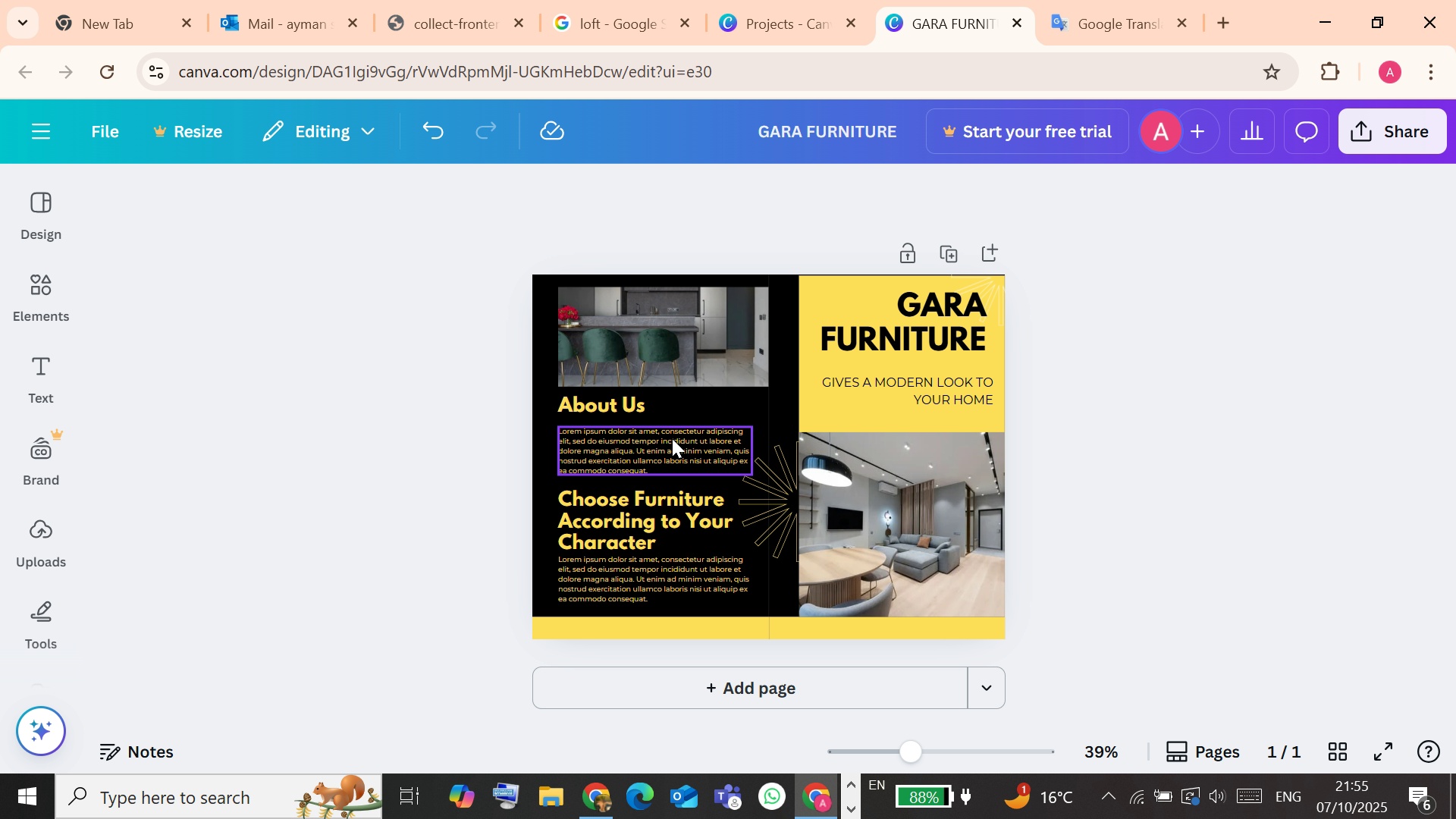 
mouse_move([1166, 8])
 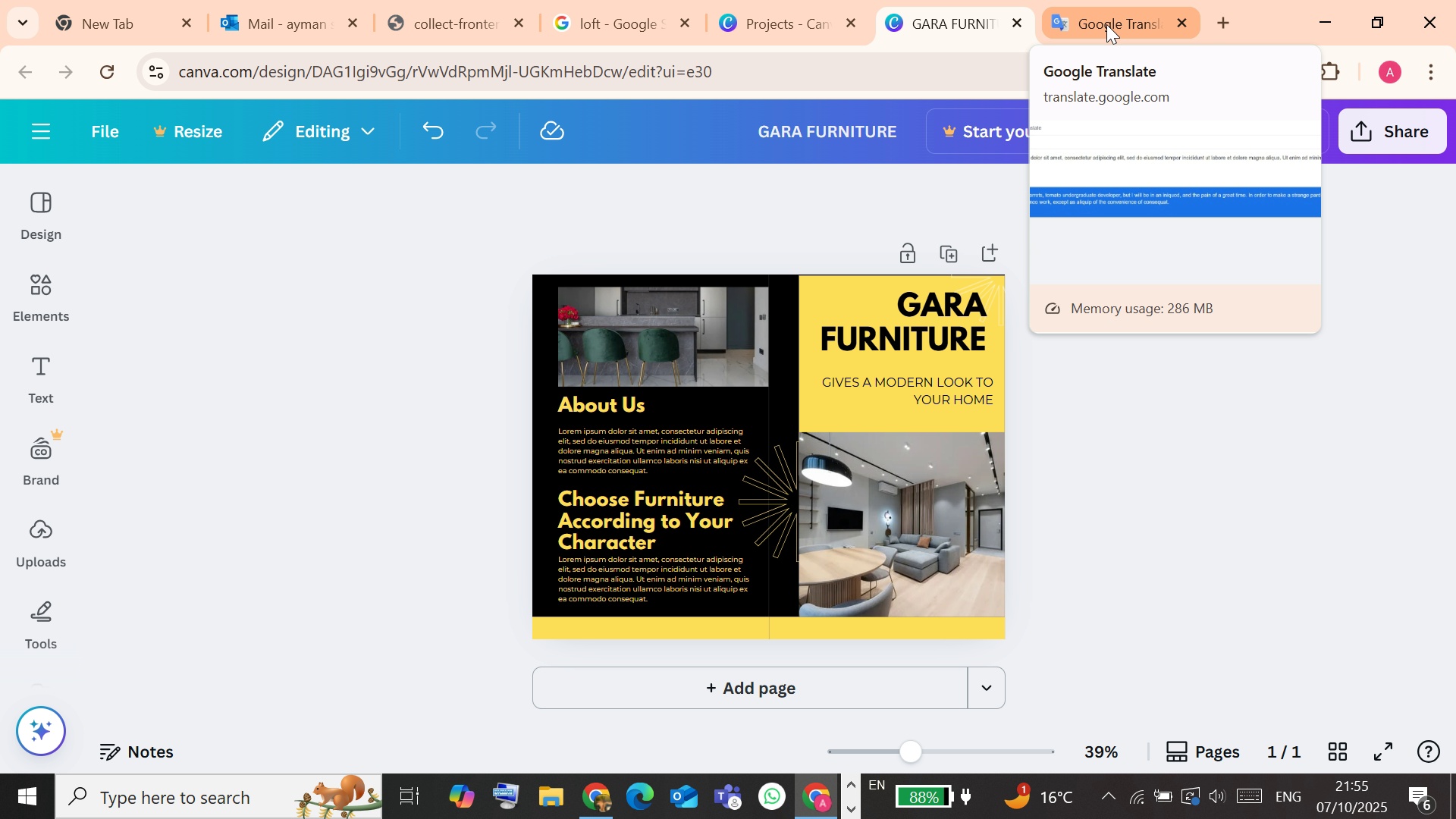 
wait(9.63)
 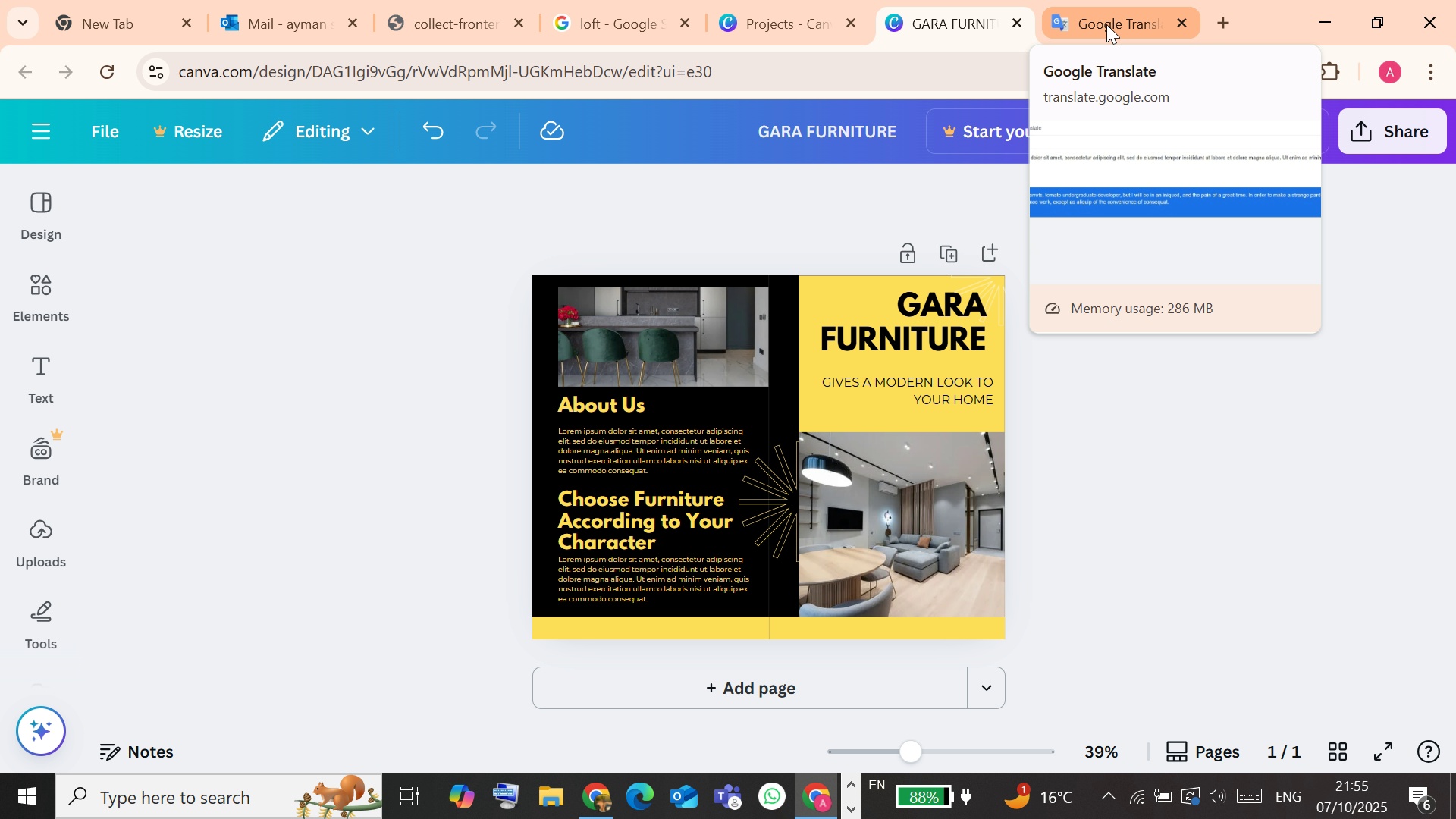 
left_click([713, 68])
 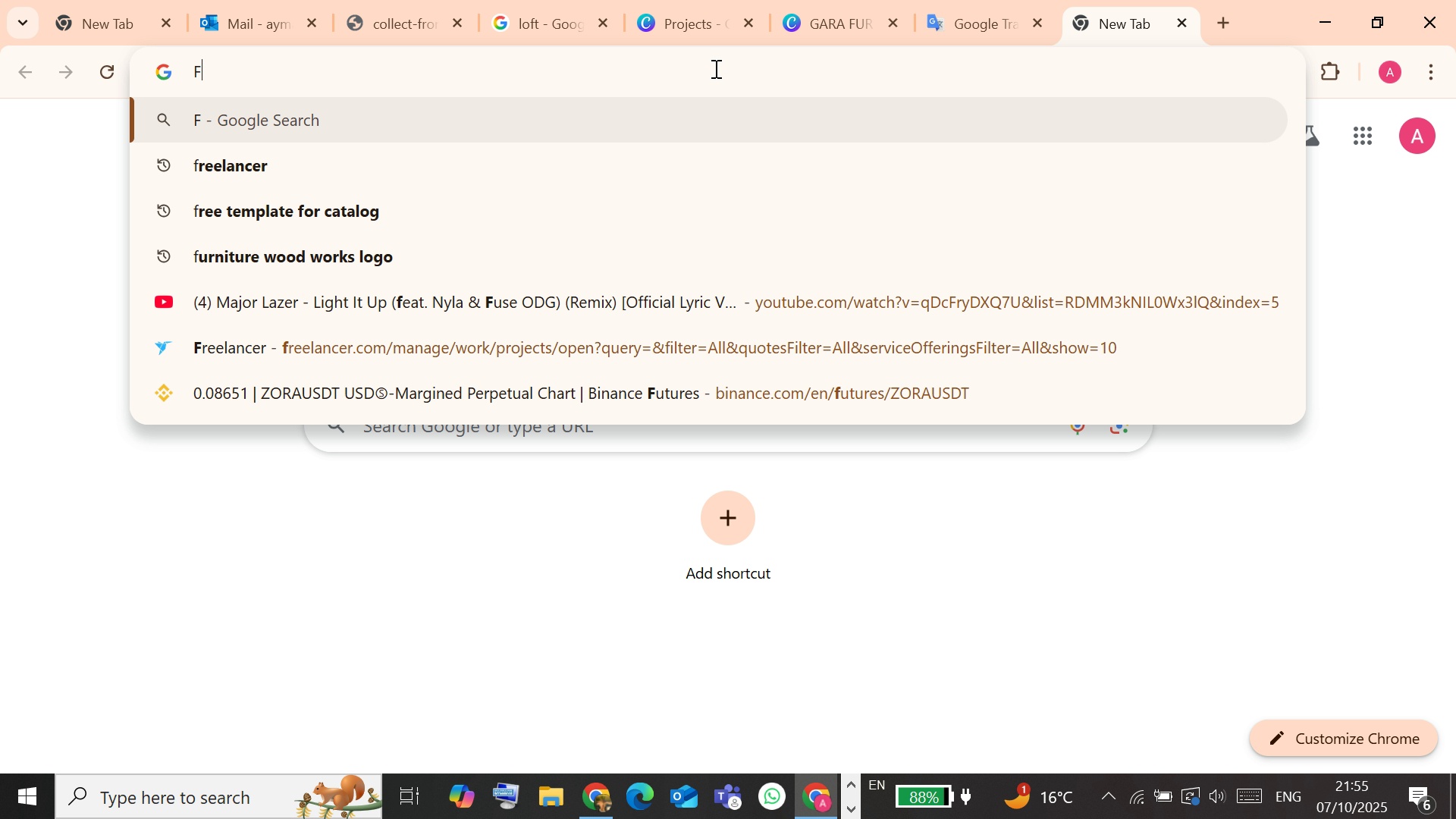 
type(FURfurniture about us templates)